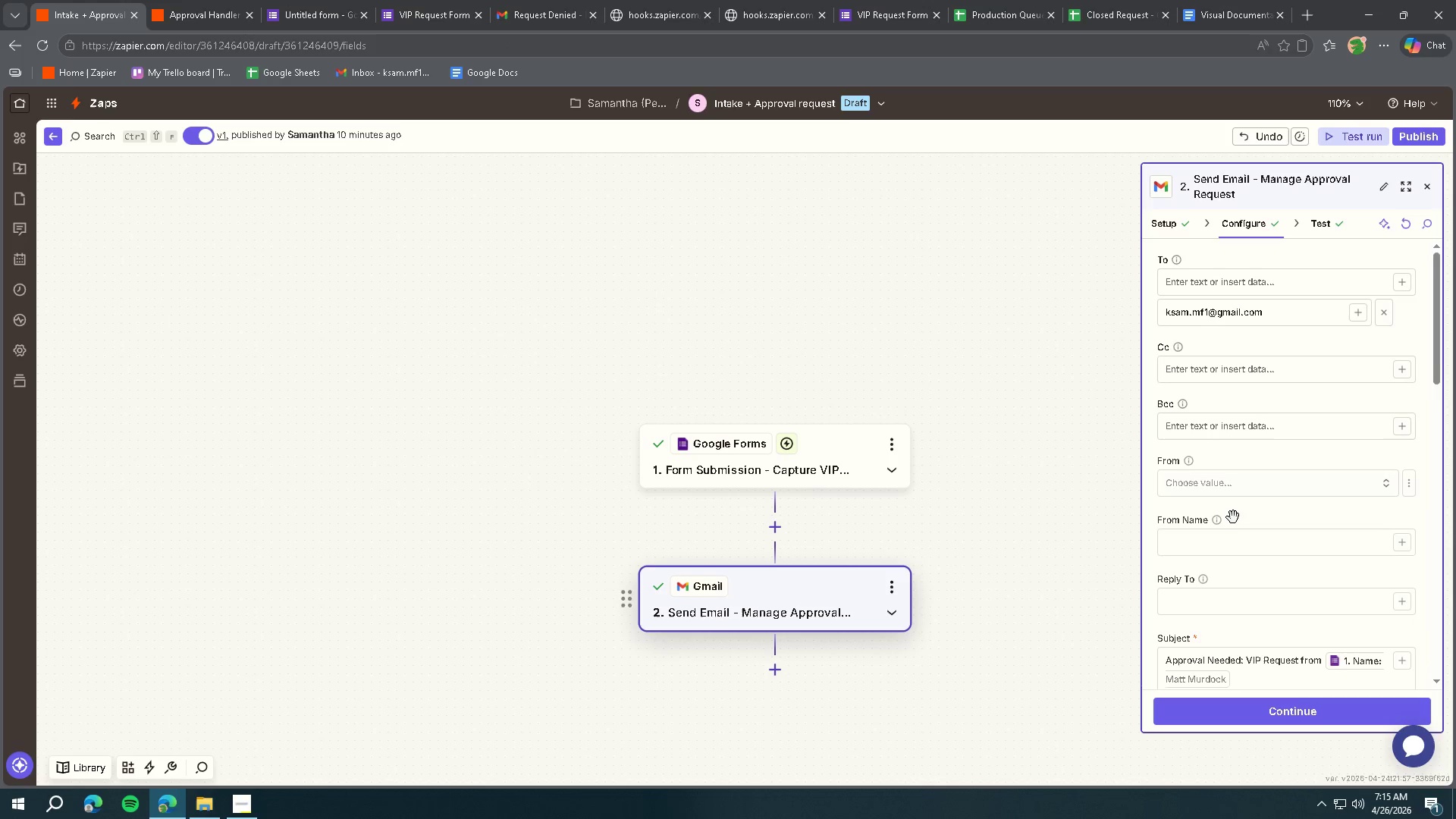 
scroll: coordinate [1302, 491], scroll_direction: down, amount: 7.0
 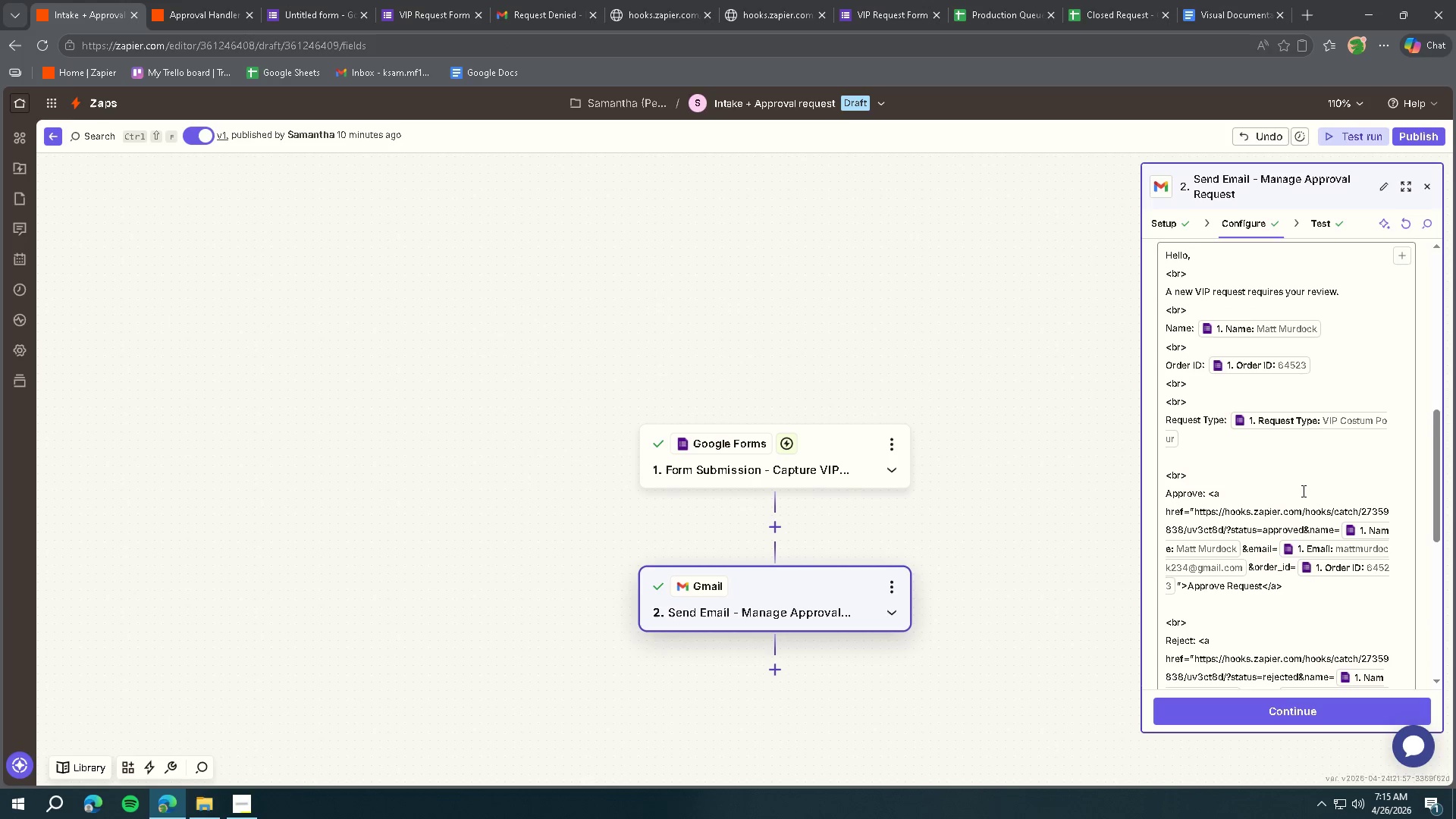 
key(Meta+MetaLeft)
 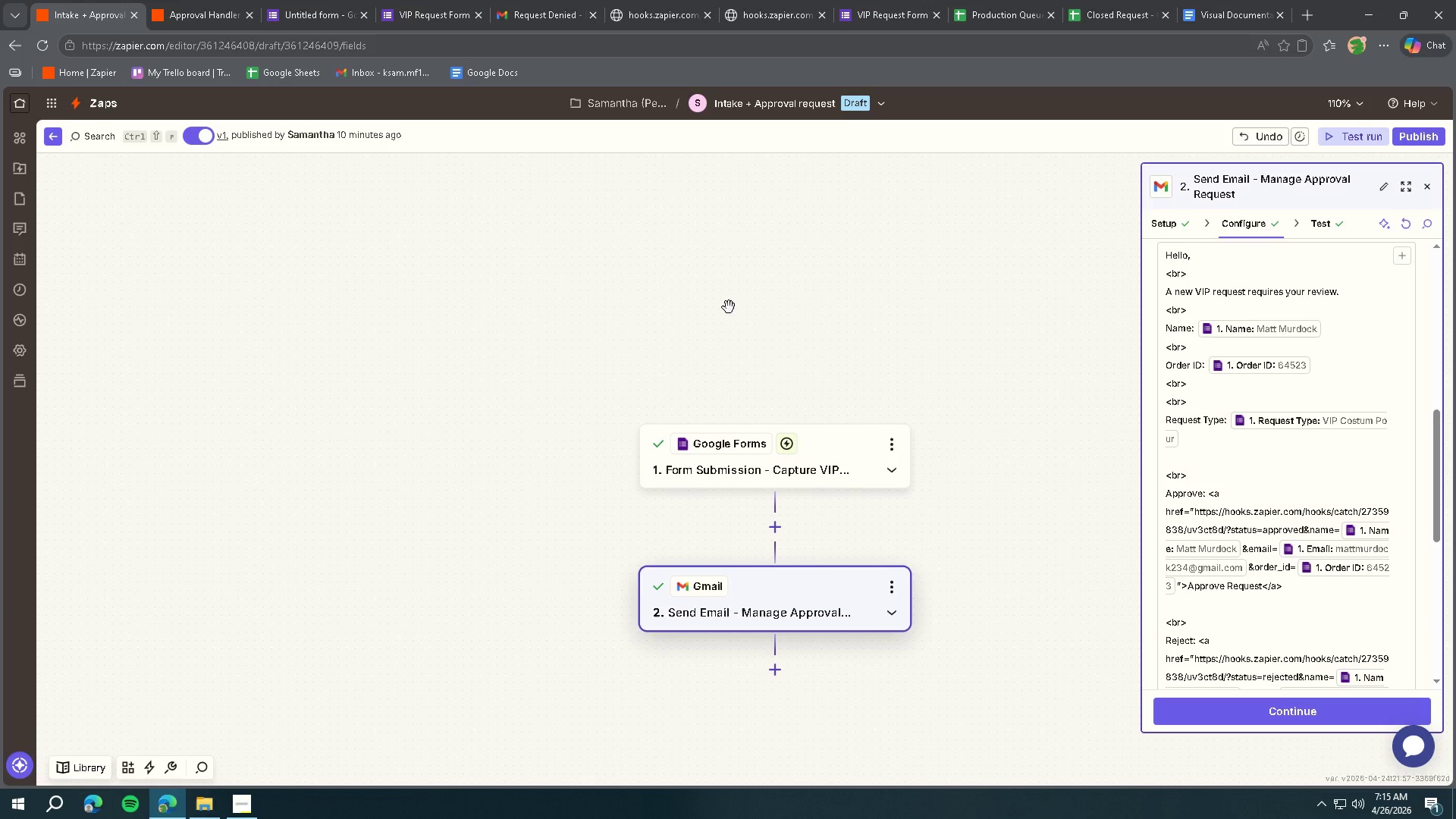 
key(Meta+Shift+ShiftLeft)
 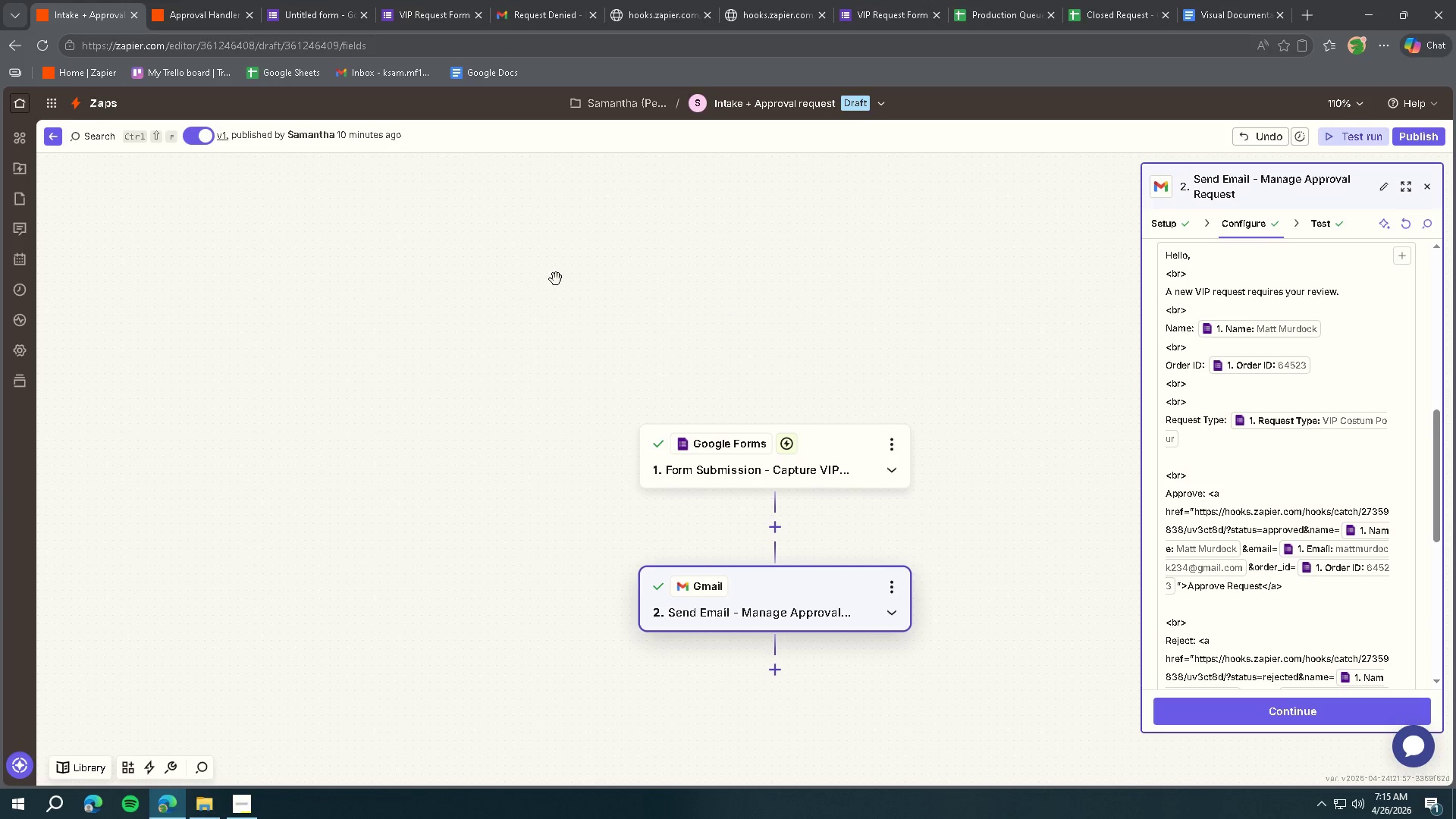 
key(Meta+Shift+S)
 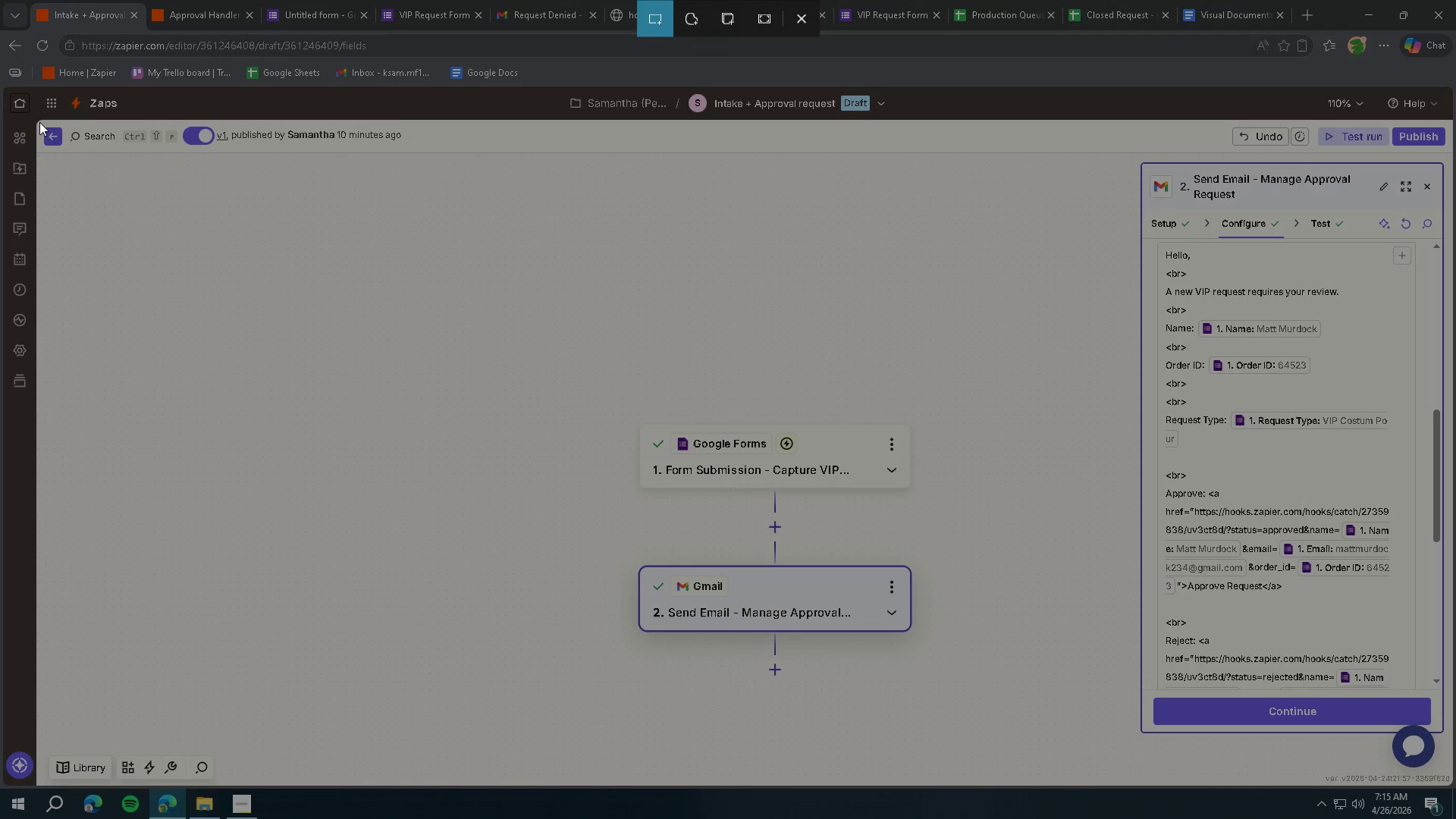 
left_click_drag(start_coordinate=[39, 121], to_coordinate=[1452, 785])
 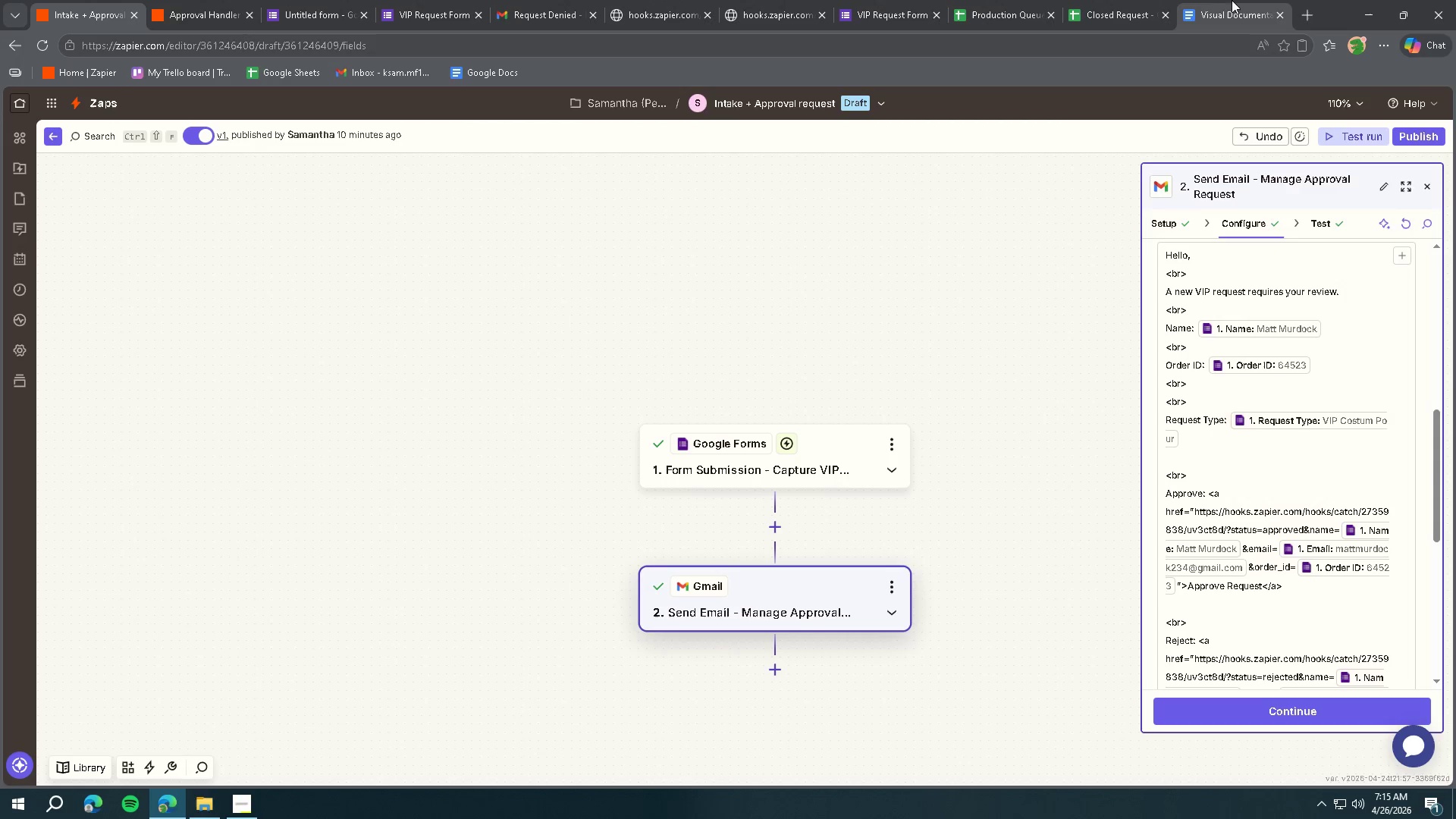 
left_click([1238, 14])
 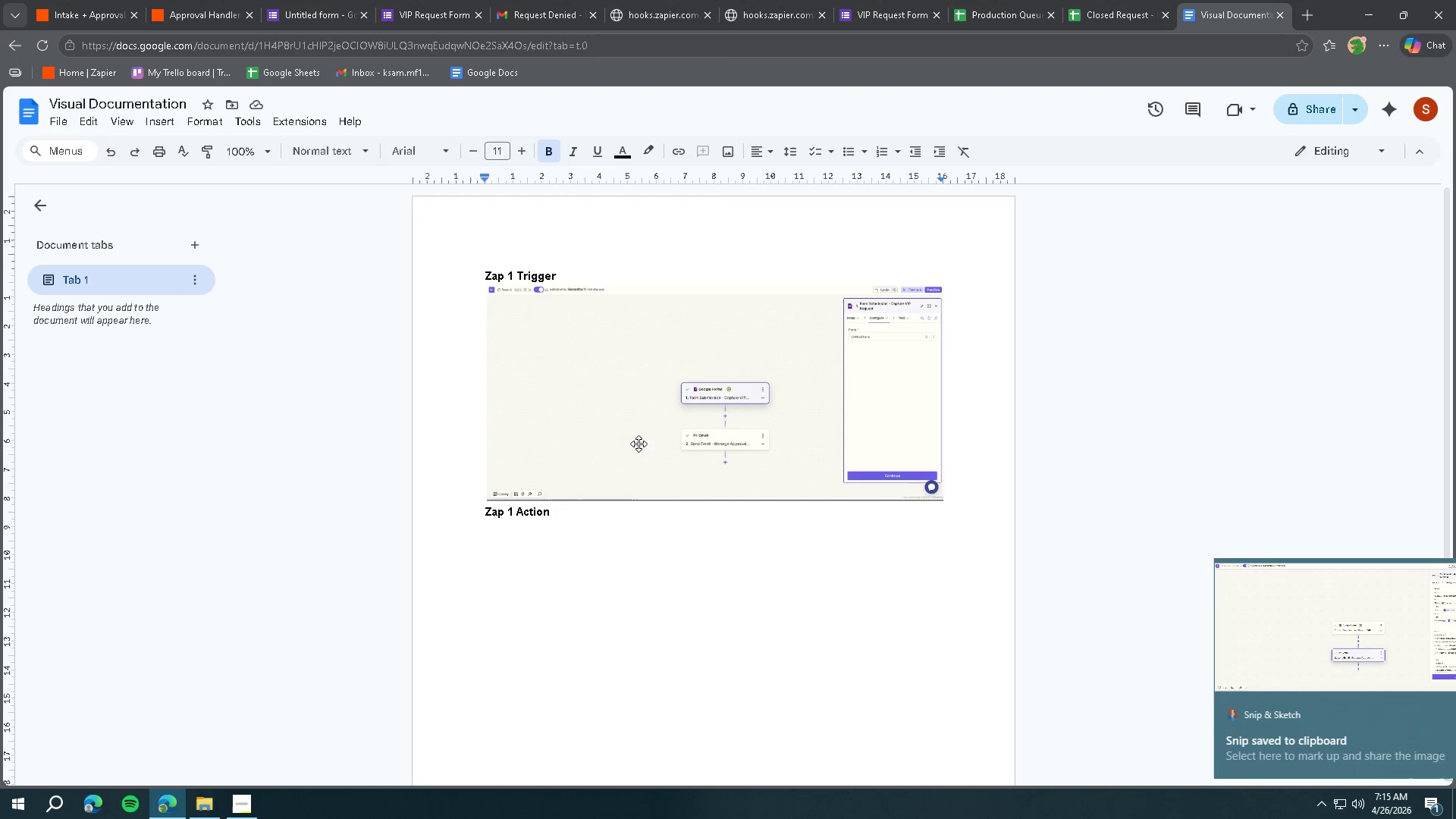 
key(Control+V)
 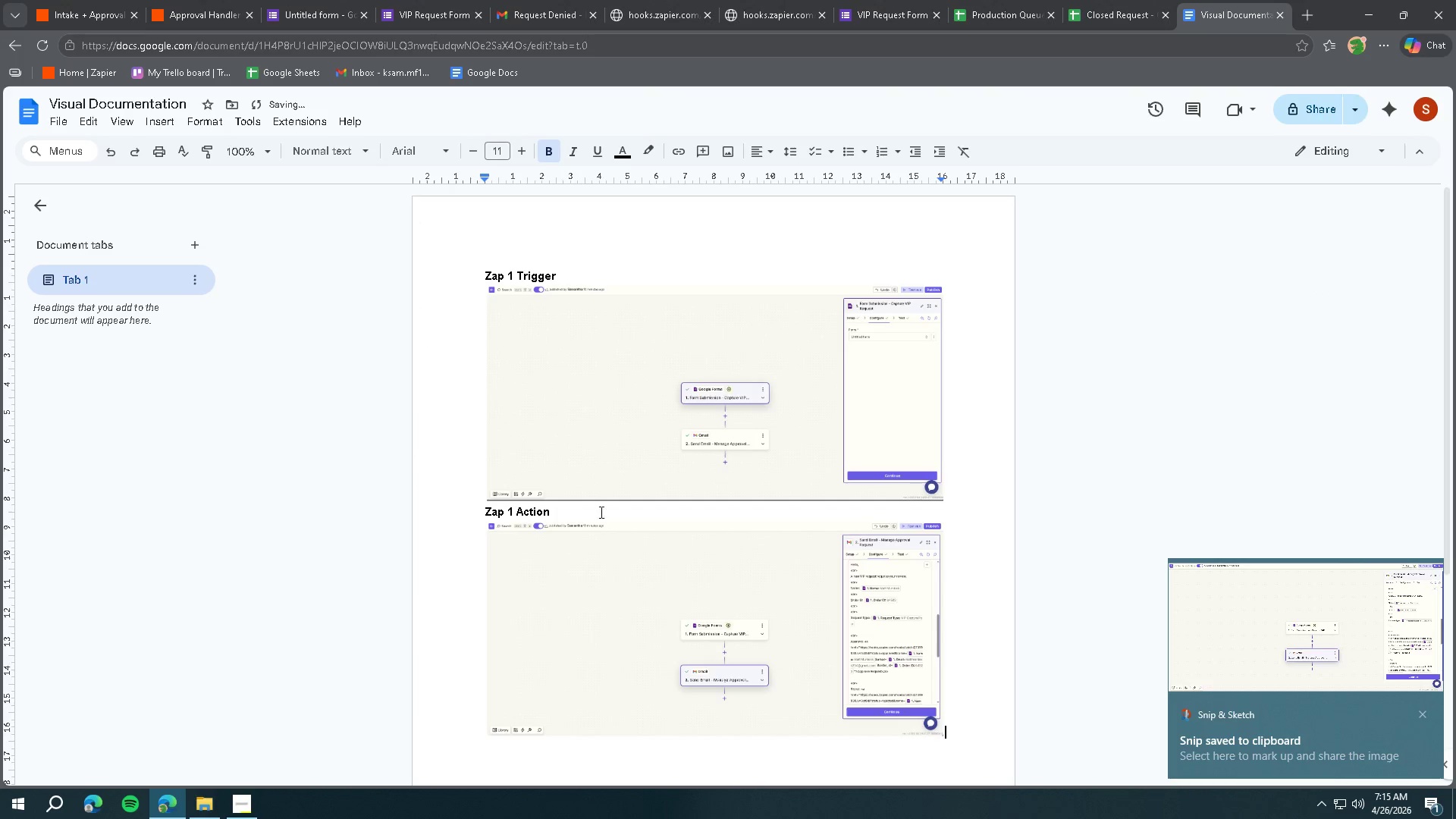 
scroll: coordinate [601, 504], scroll_direction: down, amount: 4.0
 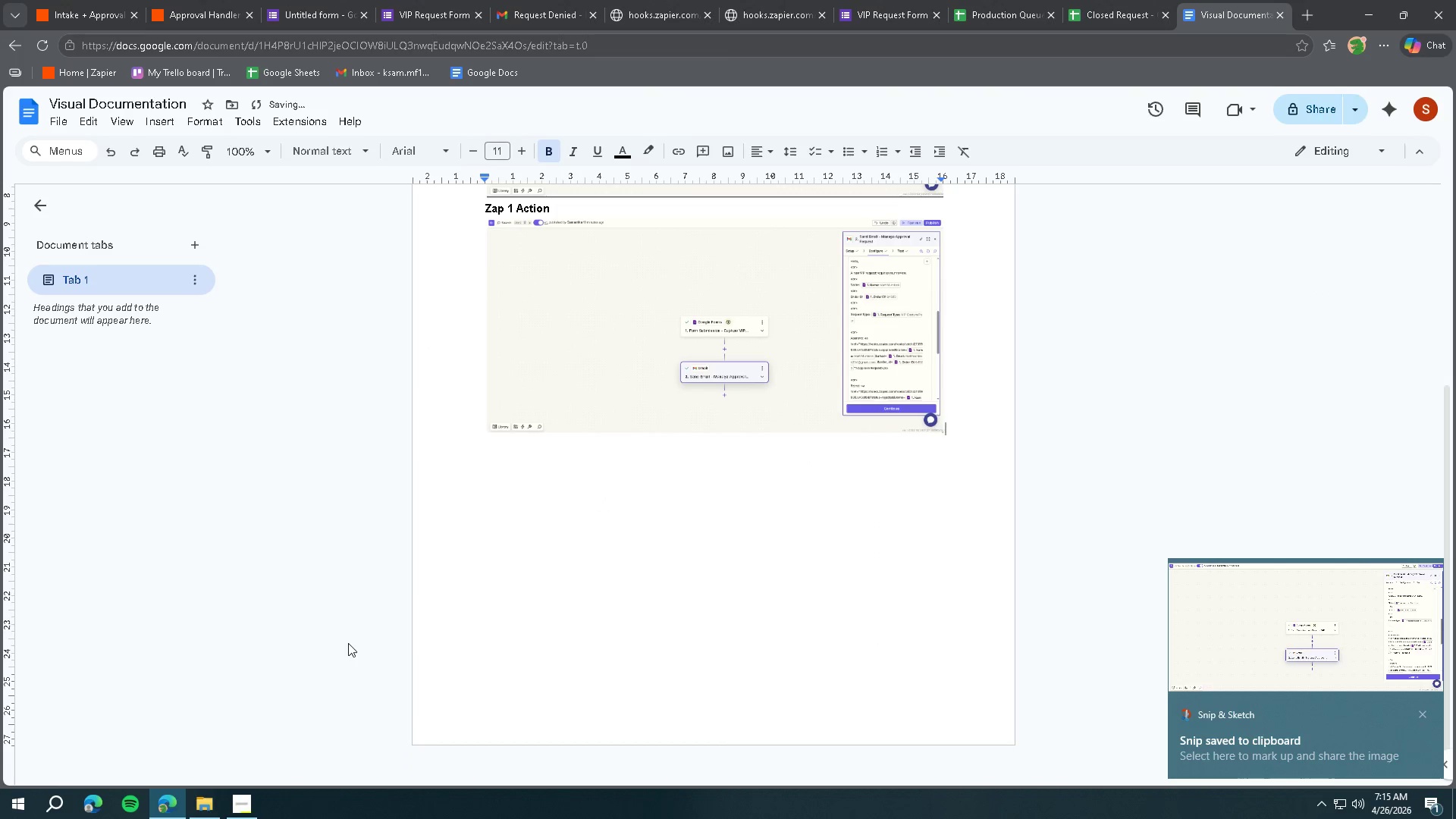 
left_click([240, 799])